 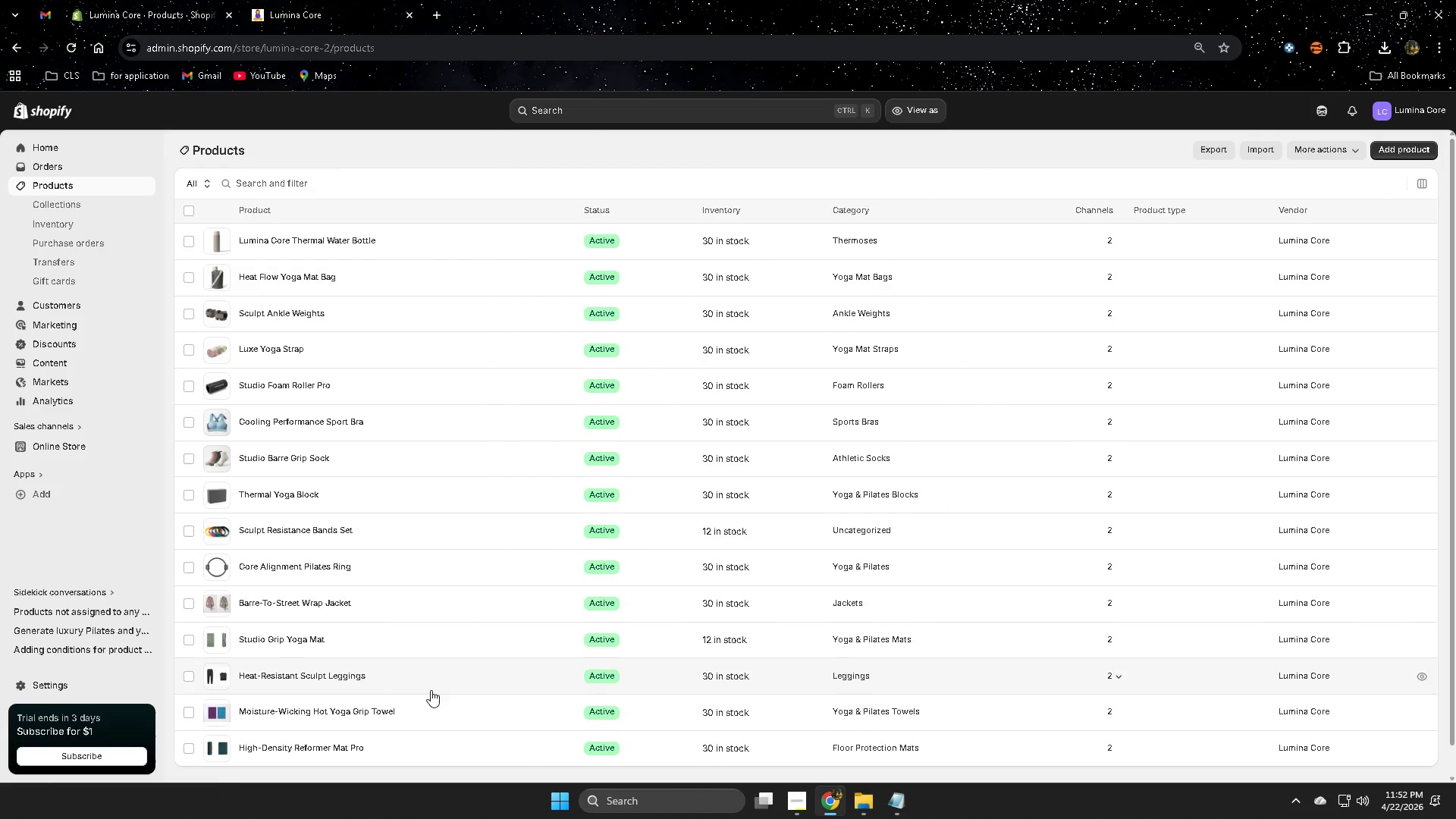 
left_click([440, 711])
 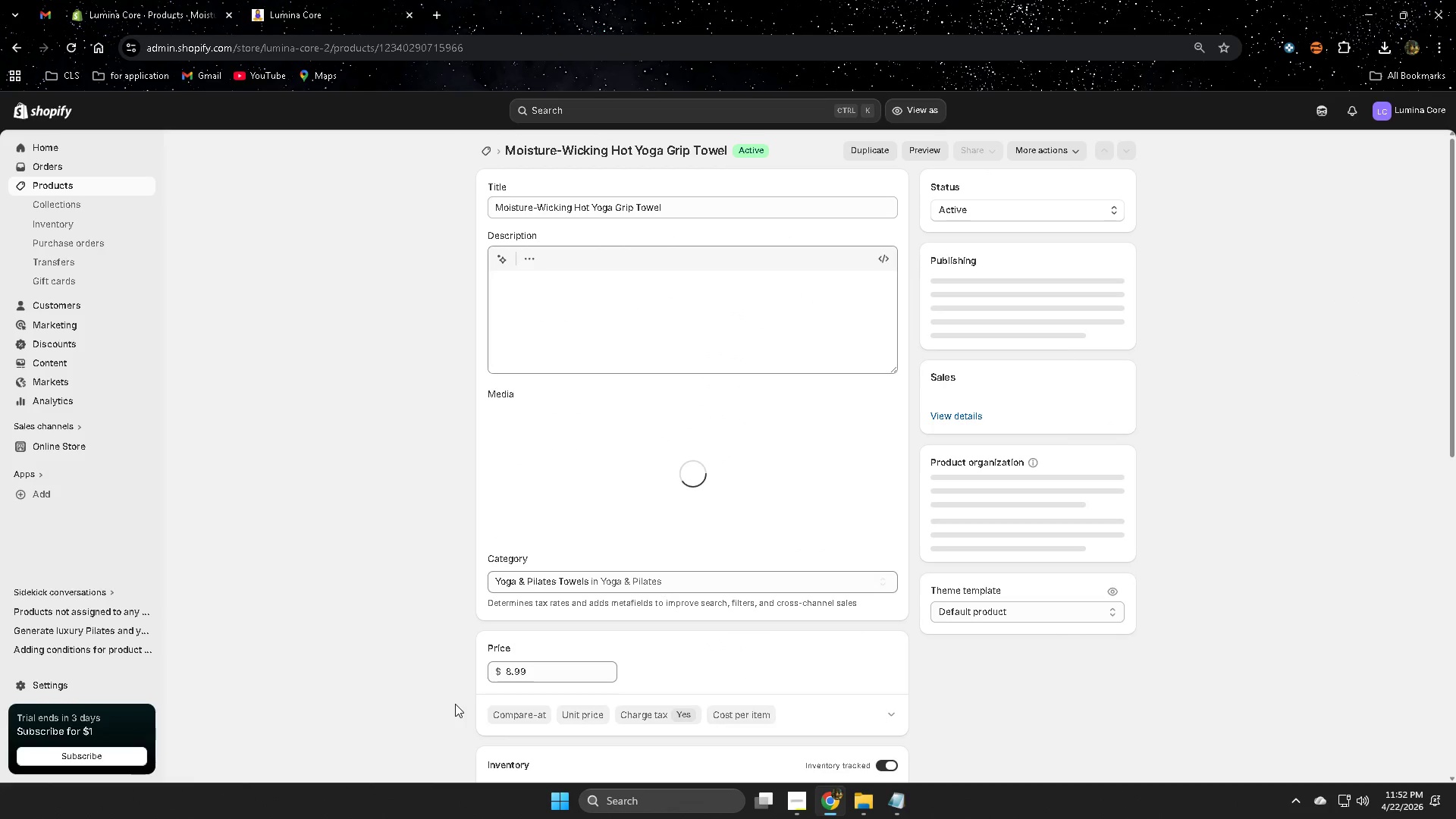 
scroll: coordinate [994, 645], scroll_direction: down, amount: 26.0
 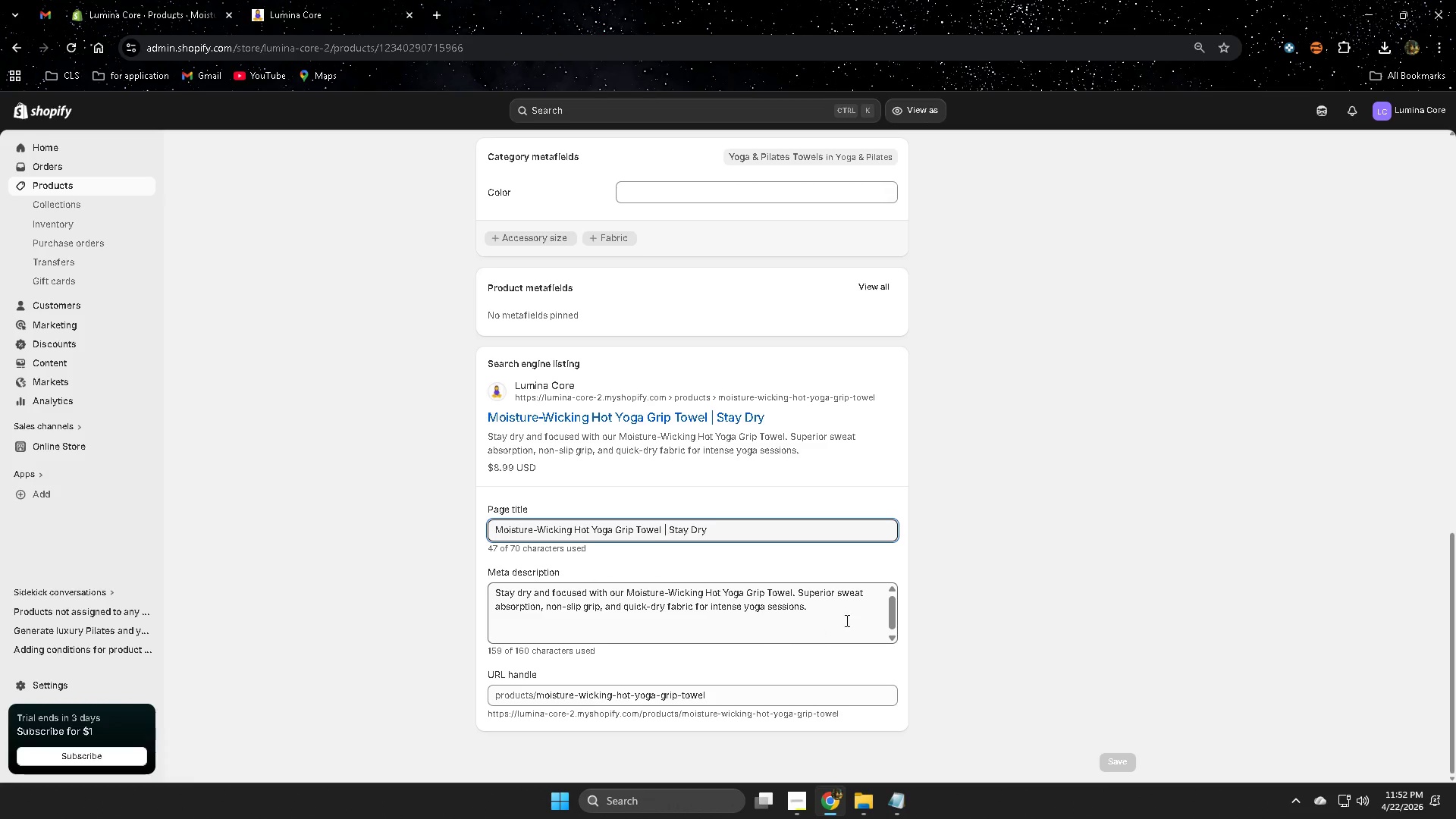 
left_click([1323, 121])
 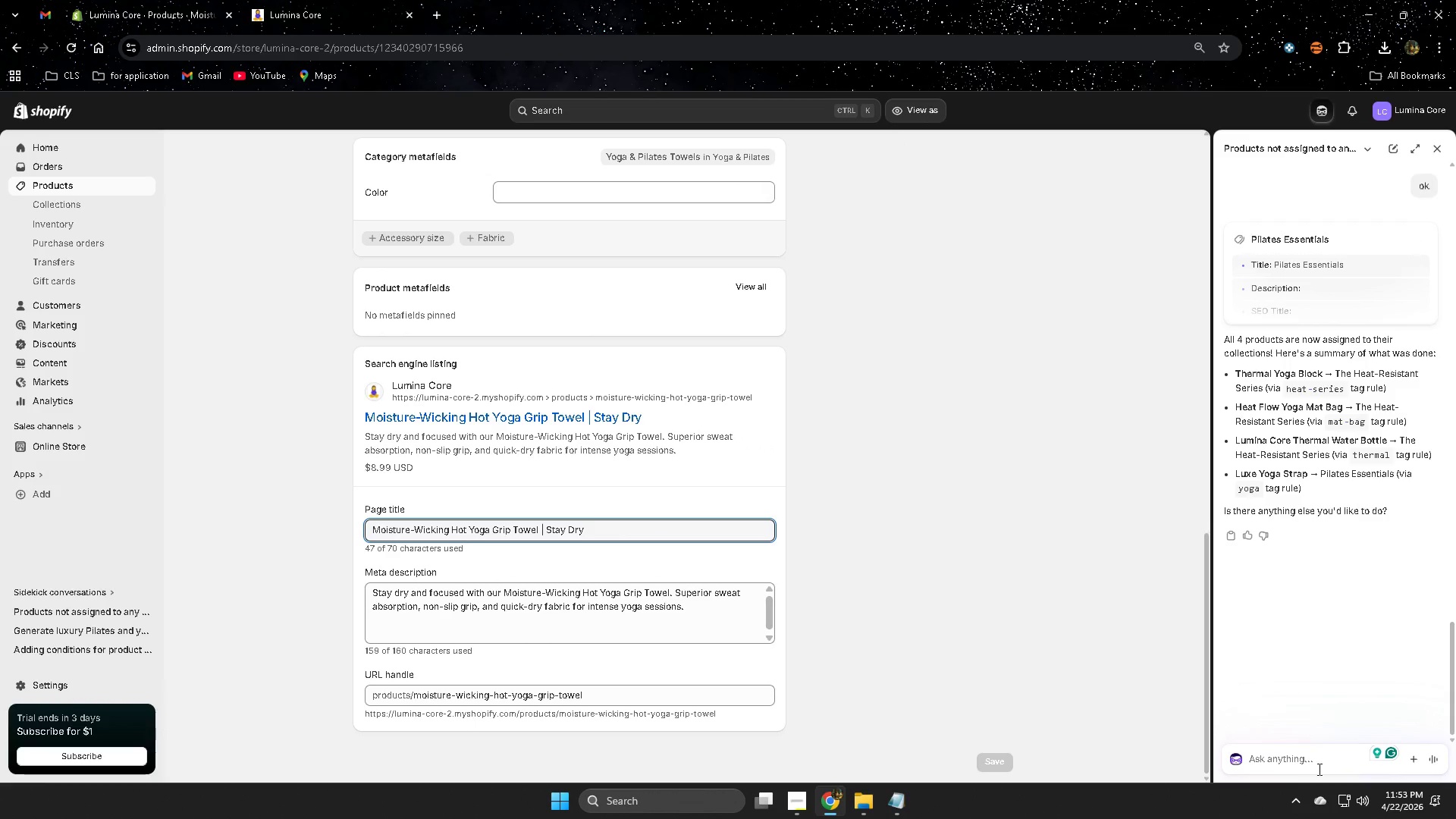 
wait(5.56)
 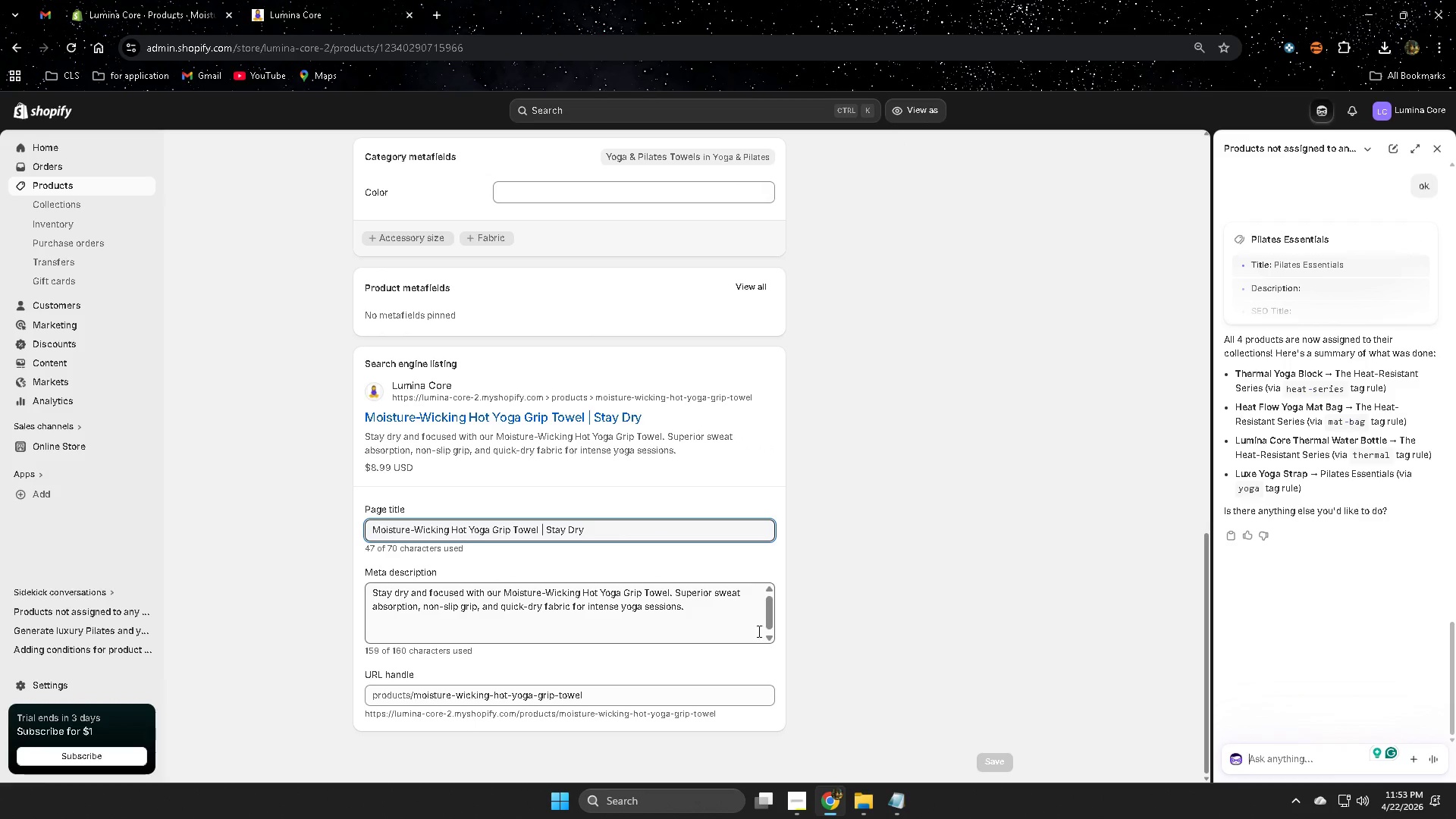 
left_click([813, 743])